 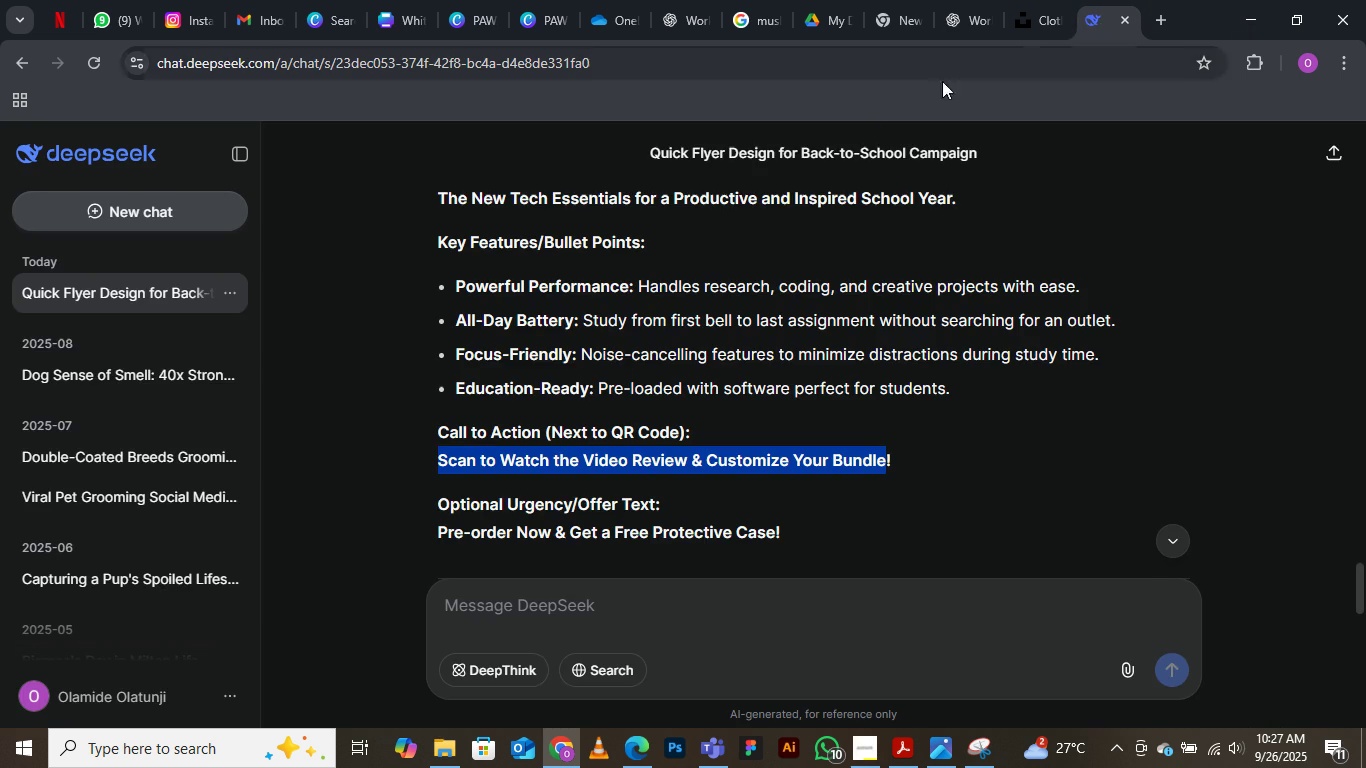 
scroll: coordinate [582, 364], scroll_direction: up, amount: 3.0
 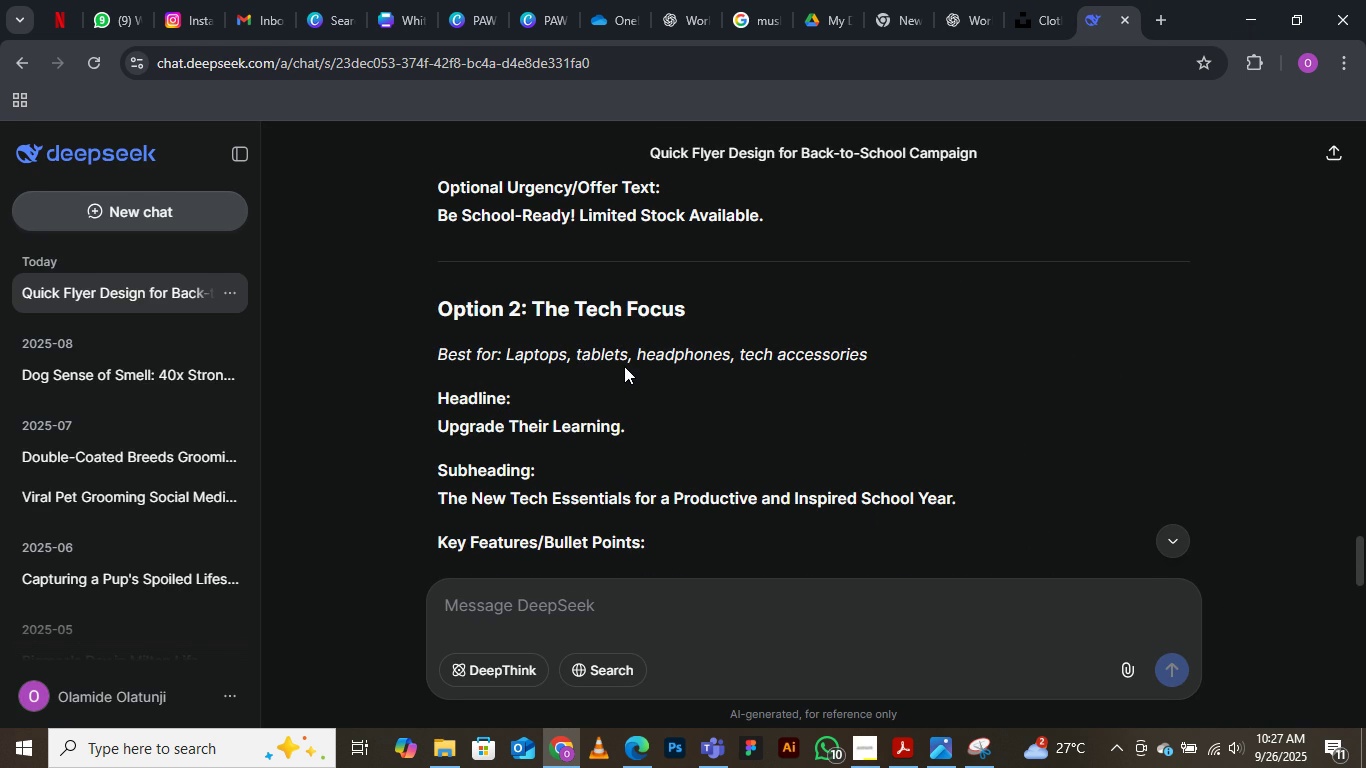 
scroll: coordinate [624, 366], scroll_direction: none, amount: 0.0
 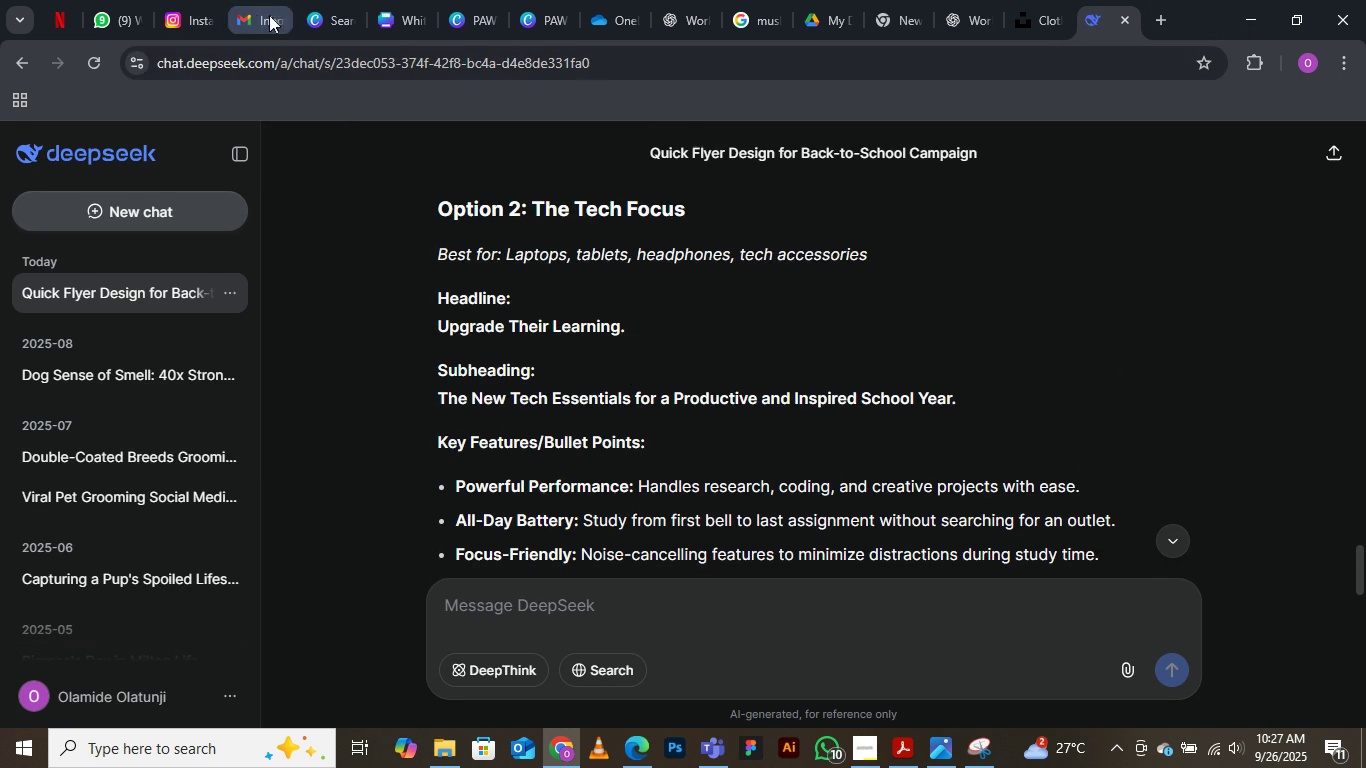 
left_click([408, 17])
 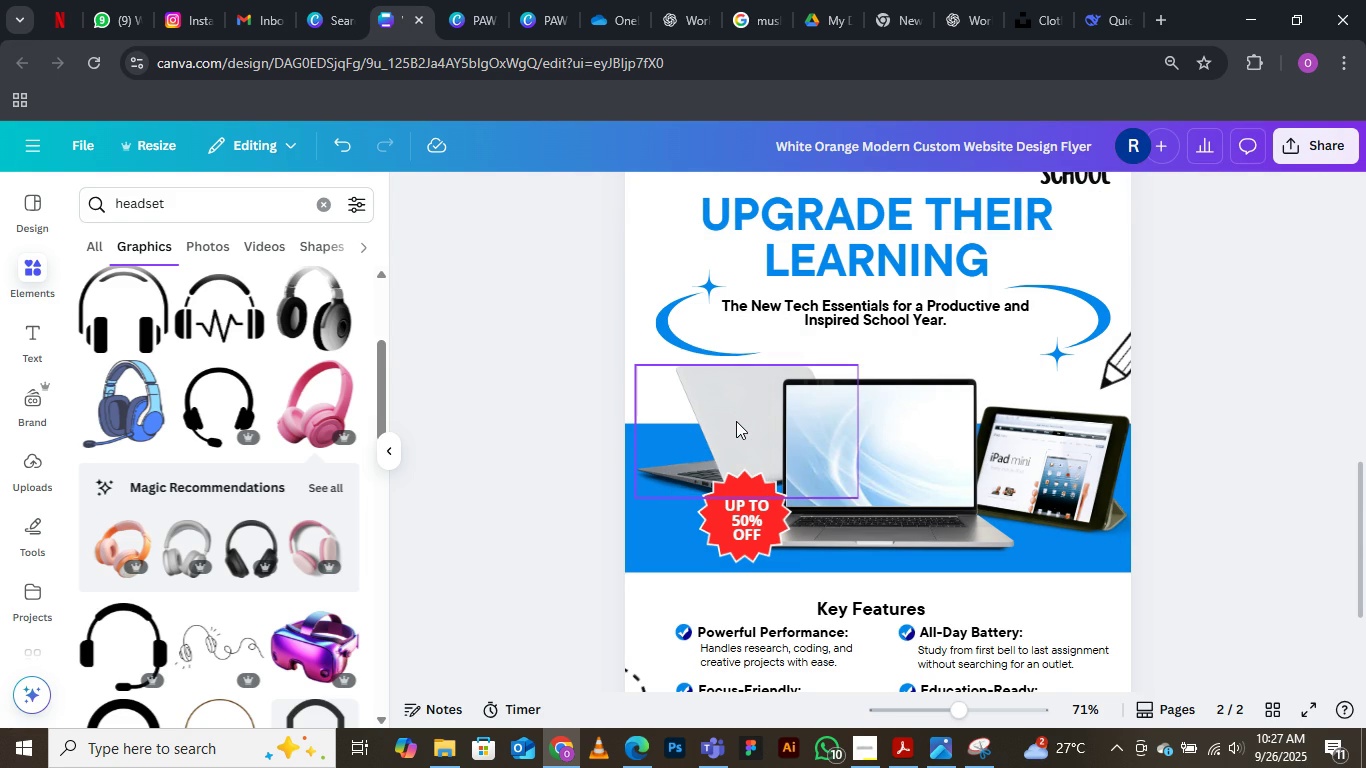 
key(Delete)
 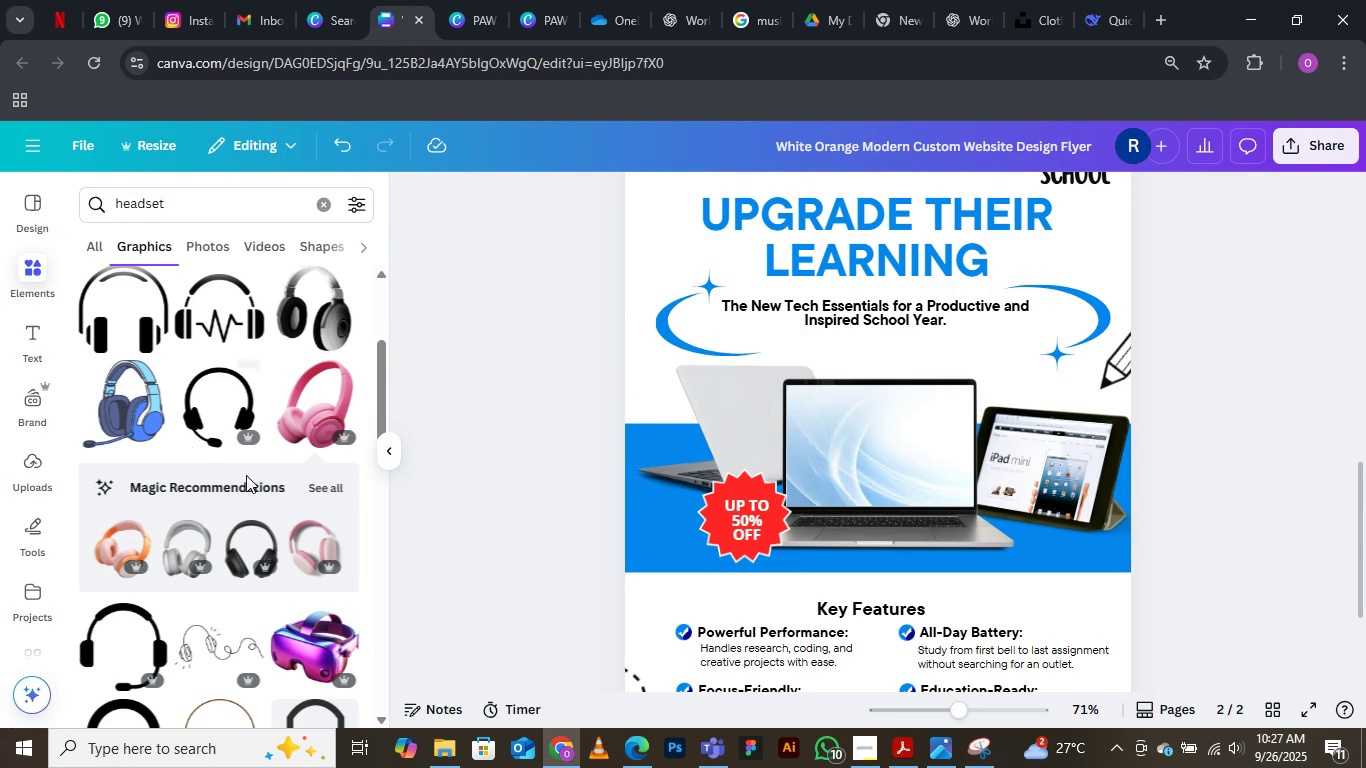 
scroll: coordinate [246, 470], scroll_direction: down, amount: 6.0
 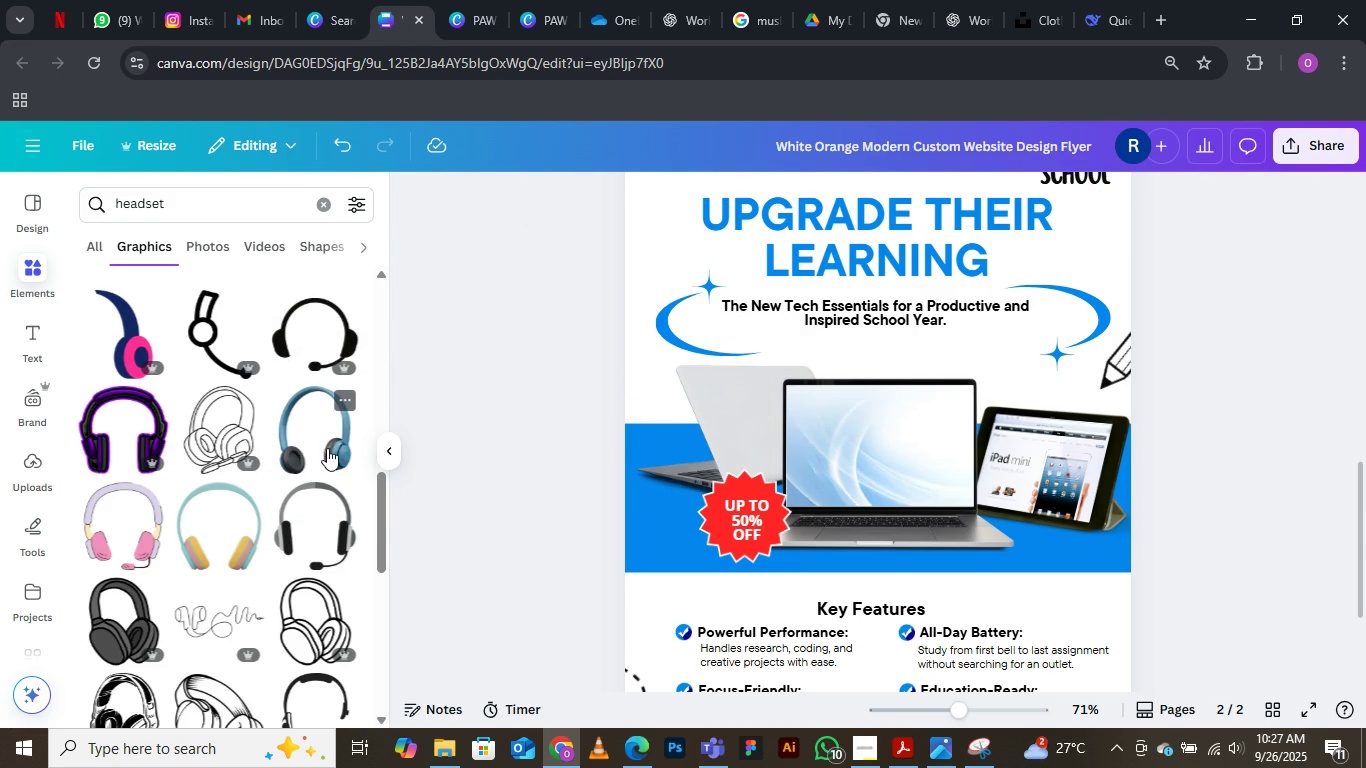 
left_click([331, 452])